 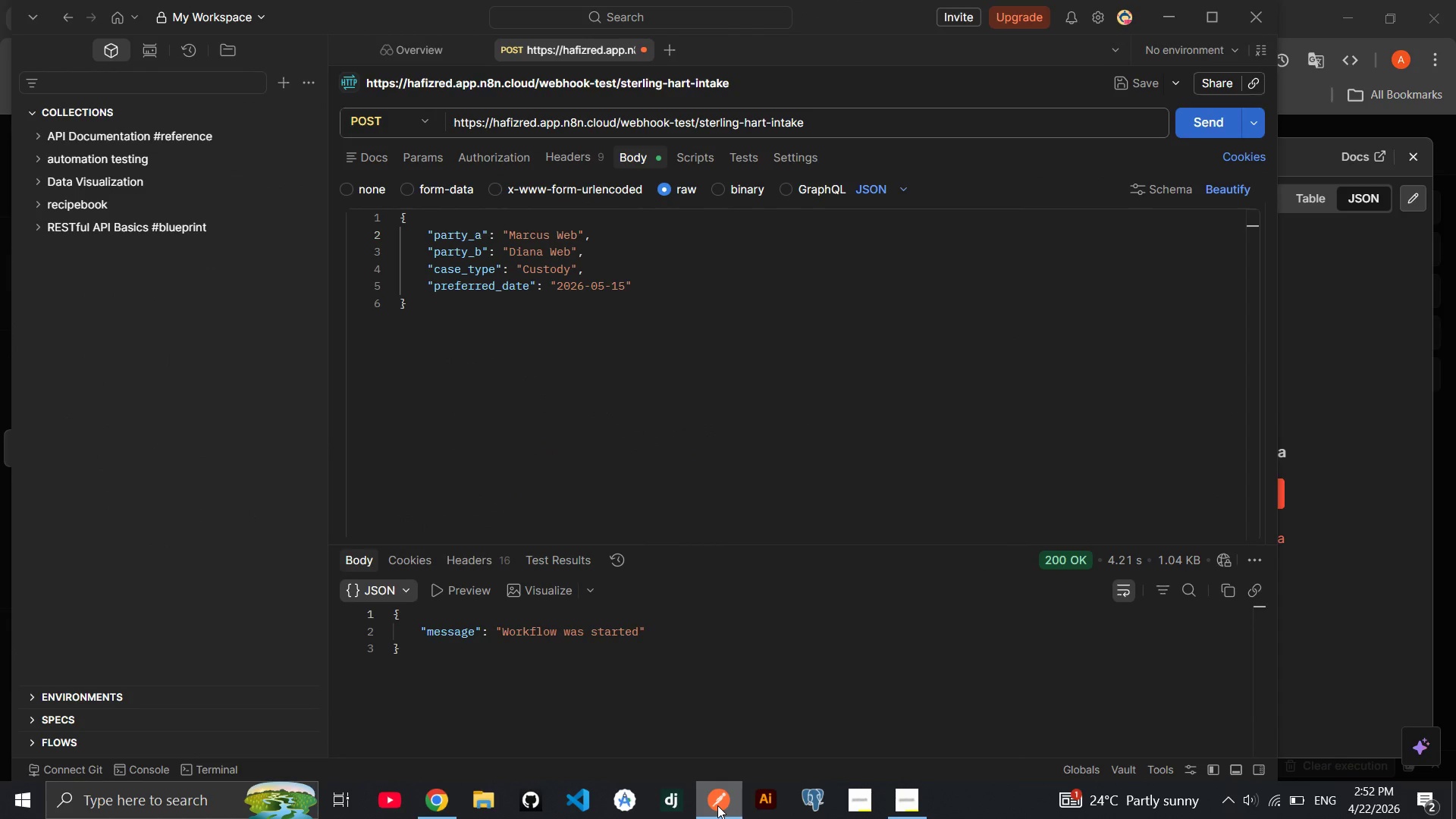 
left_click([717, 805])
 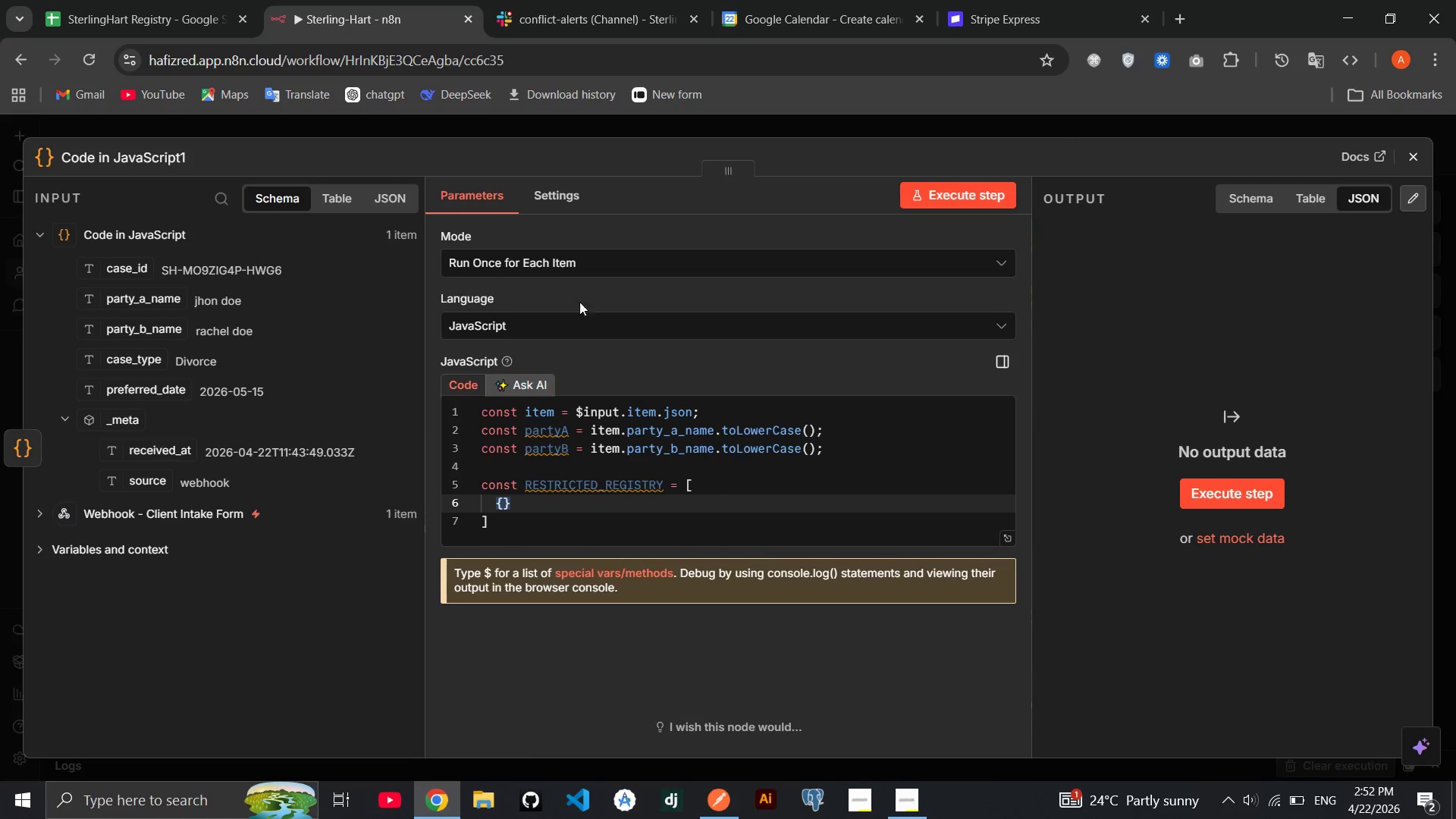 
wait(6.14)
 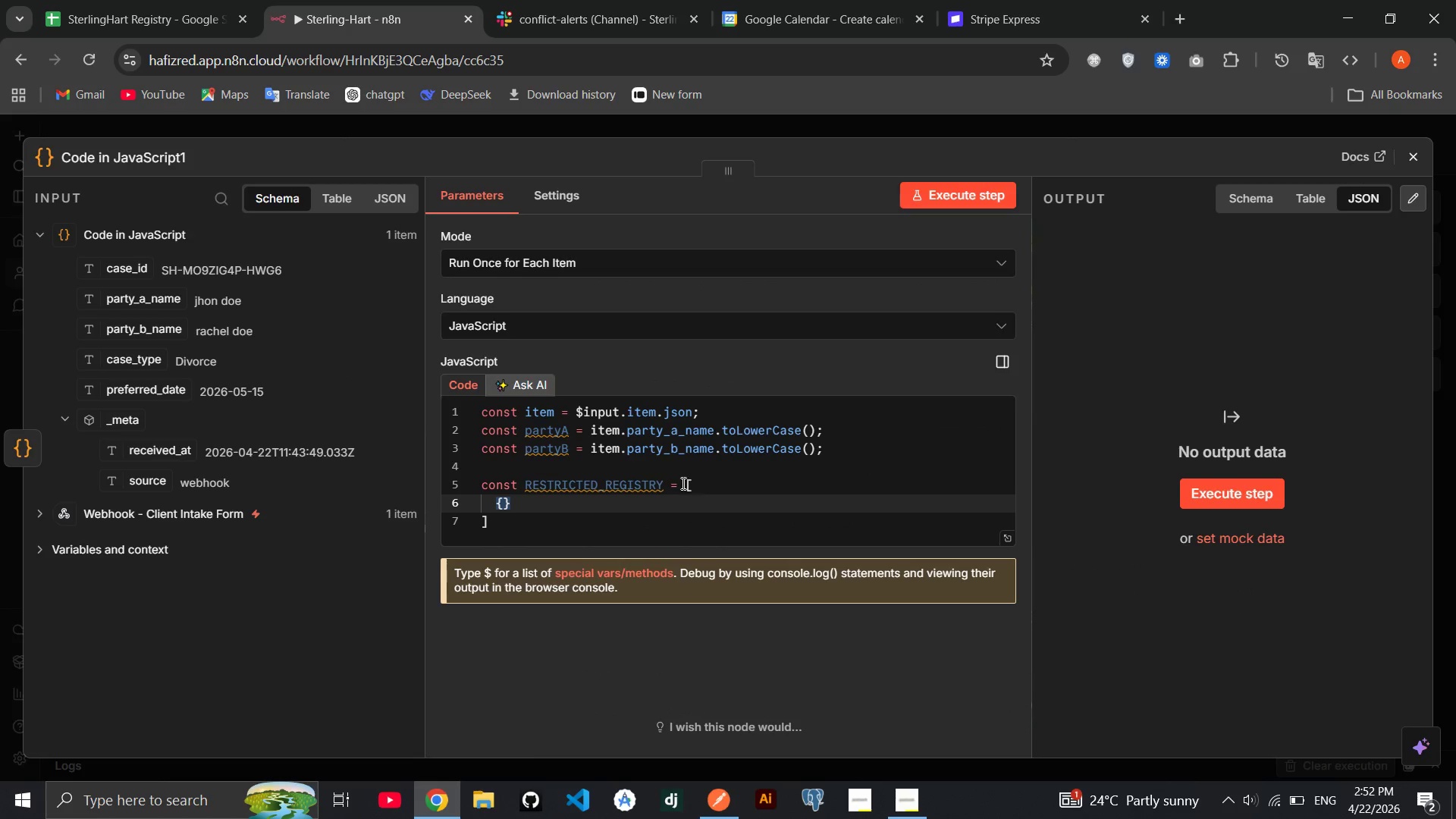 
left_click([186, 5])
 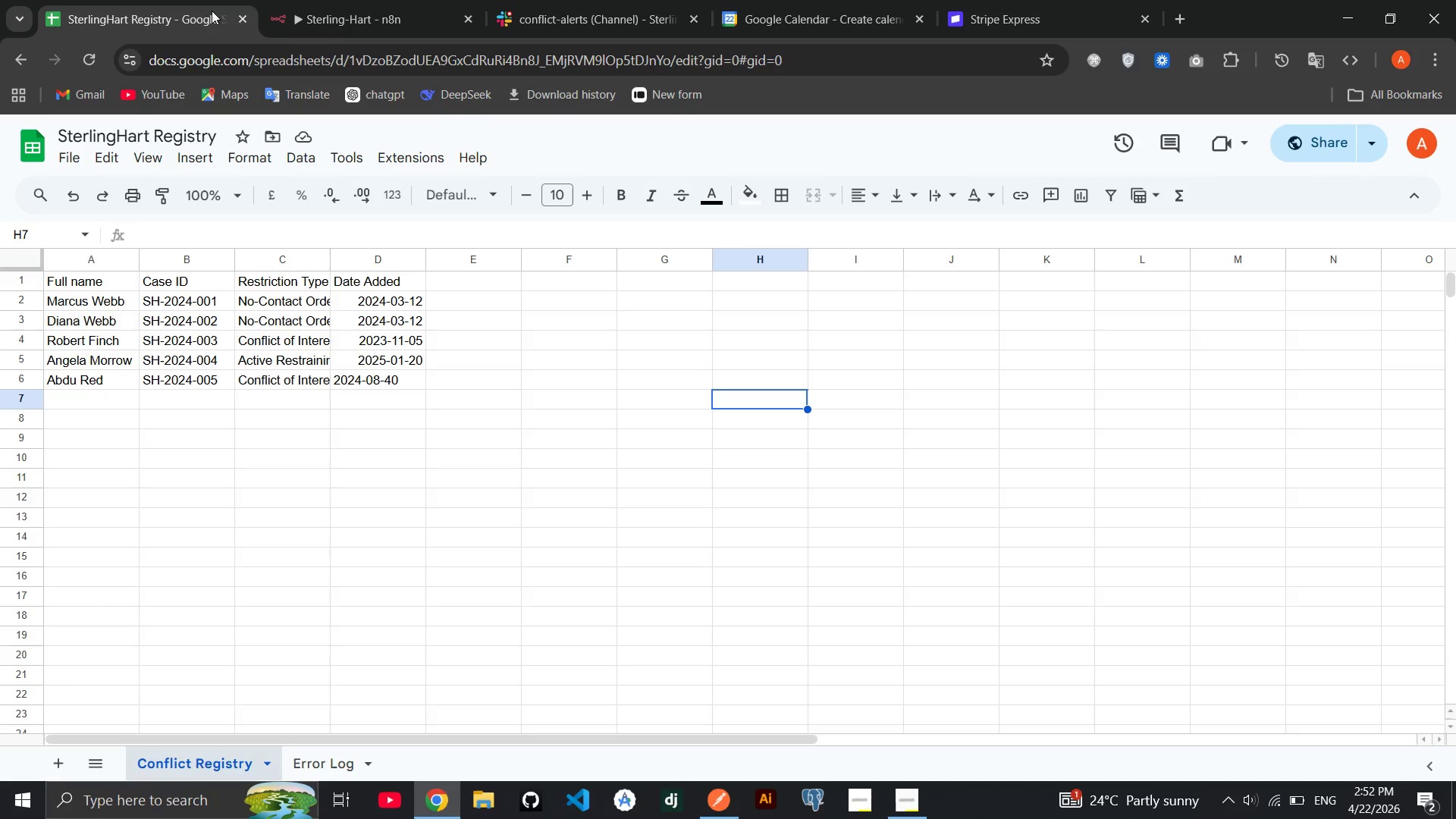 
left_click([315, 11])
 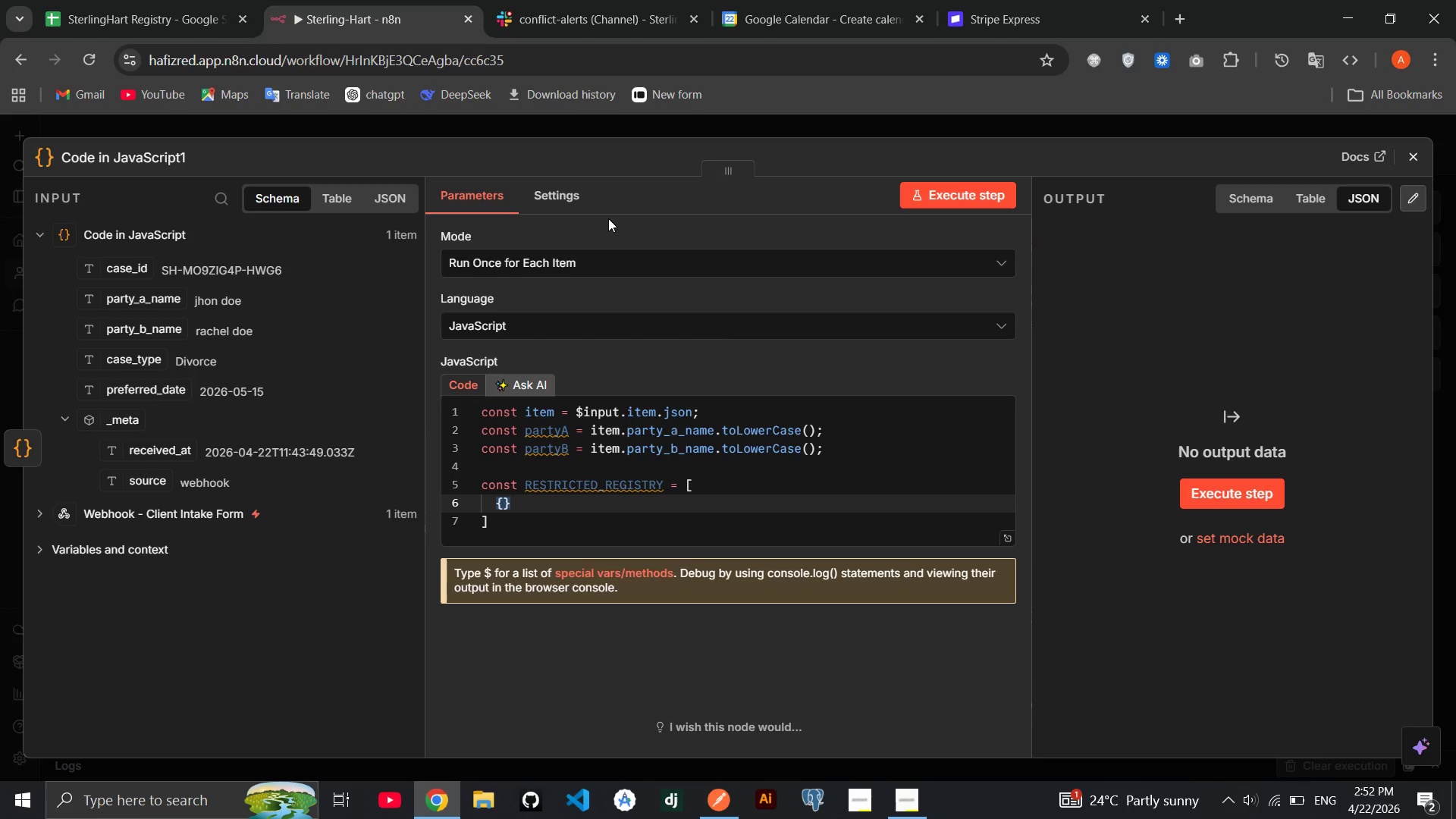 
wait(9.61)
 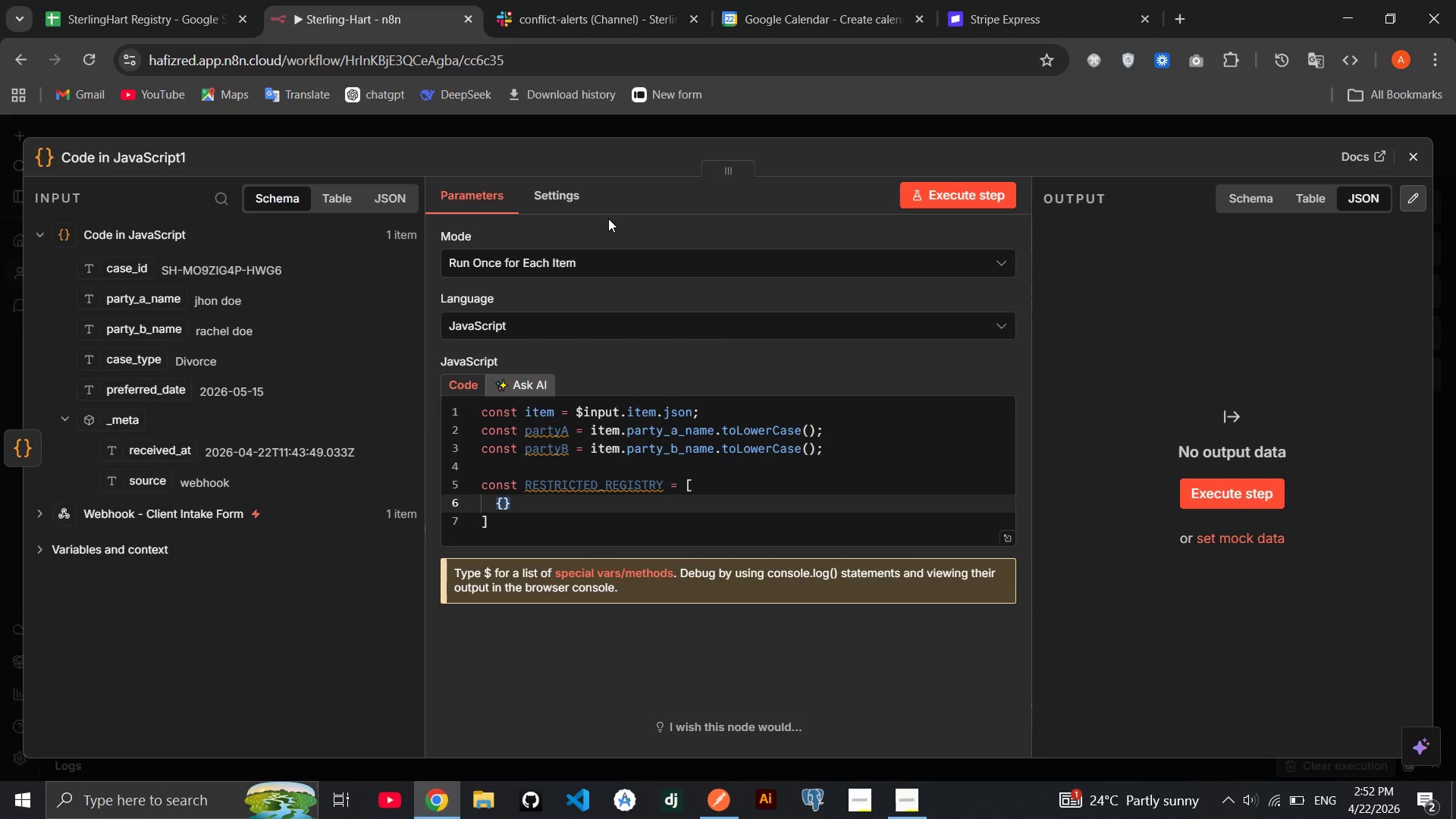 
left_click([143, 17])
 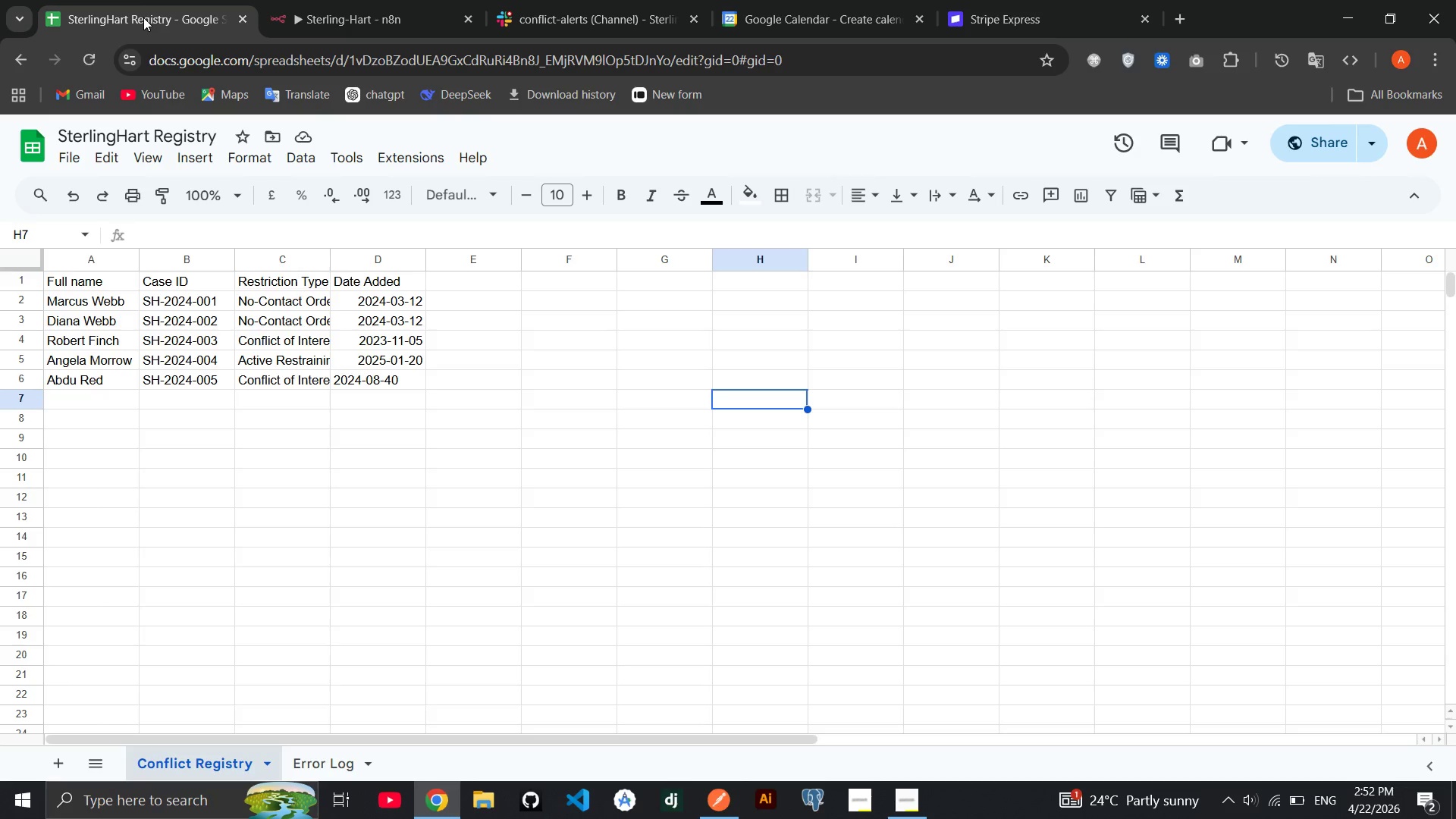 
wait(6.34)
 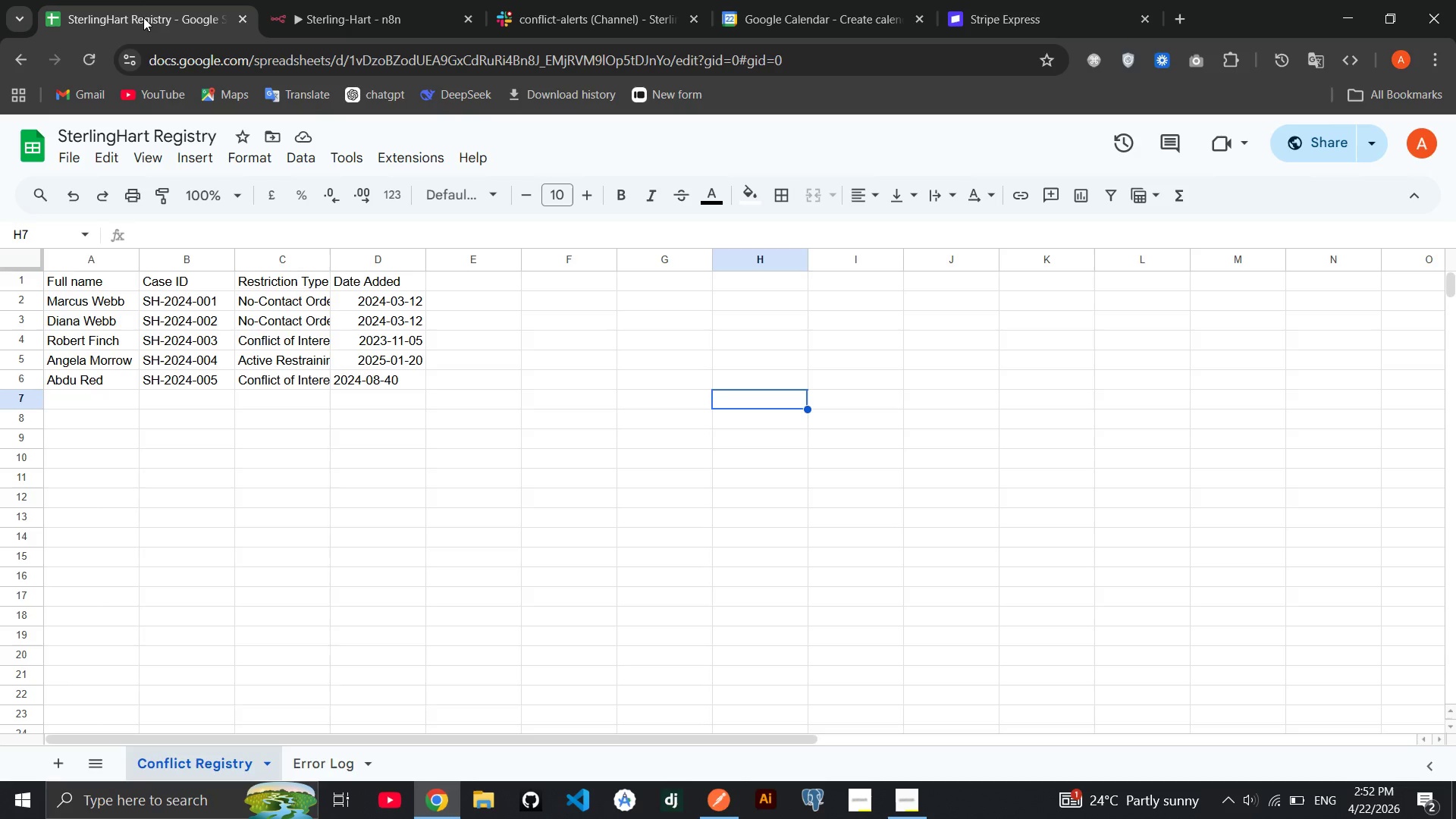 
left_click([322, 0])
 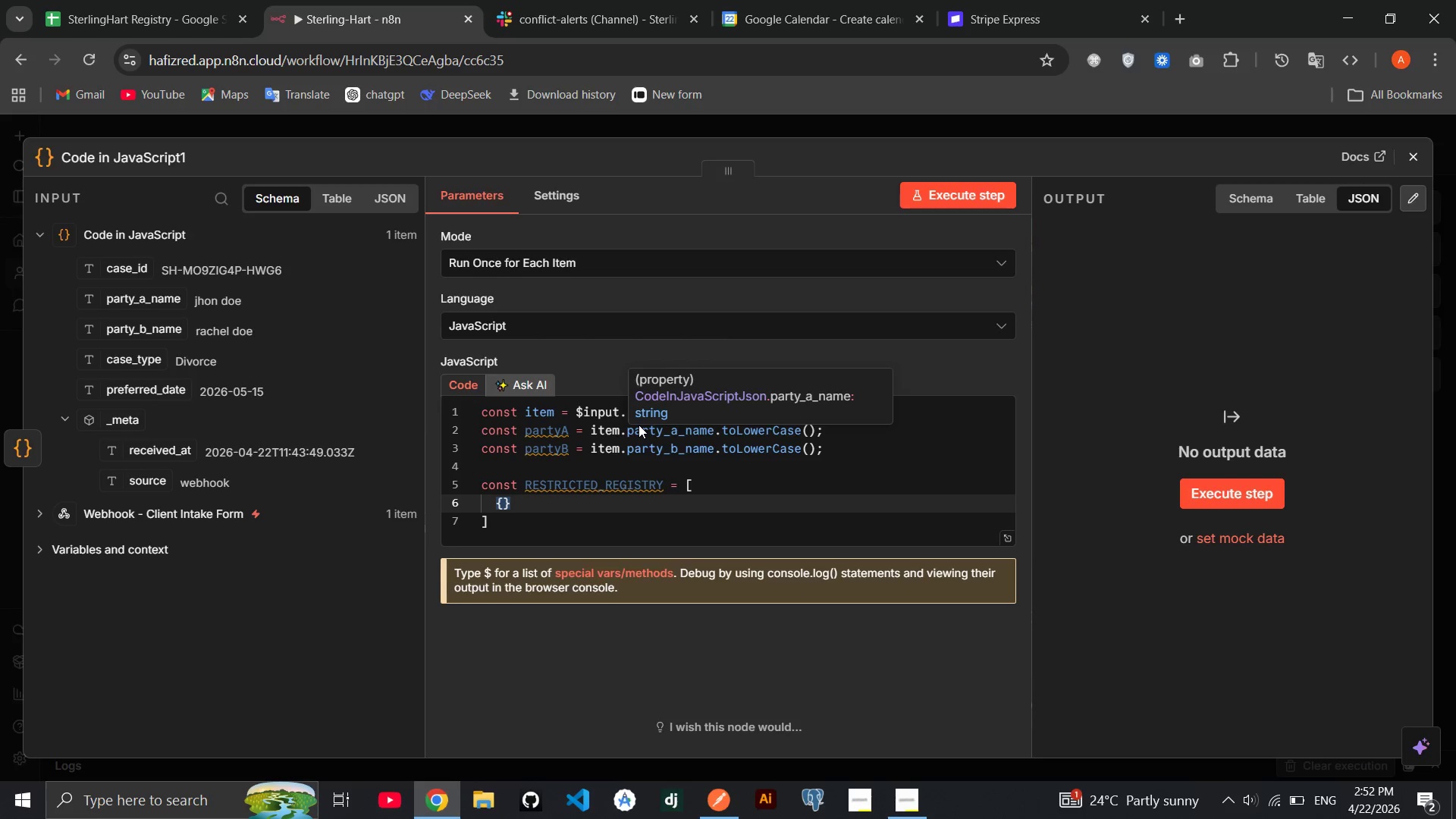 
wait(9.33)
 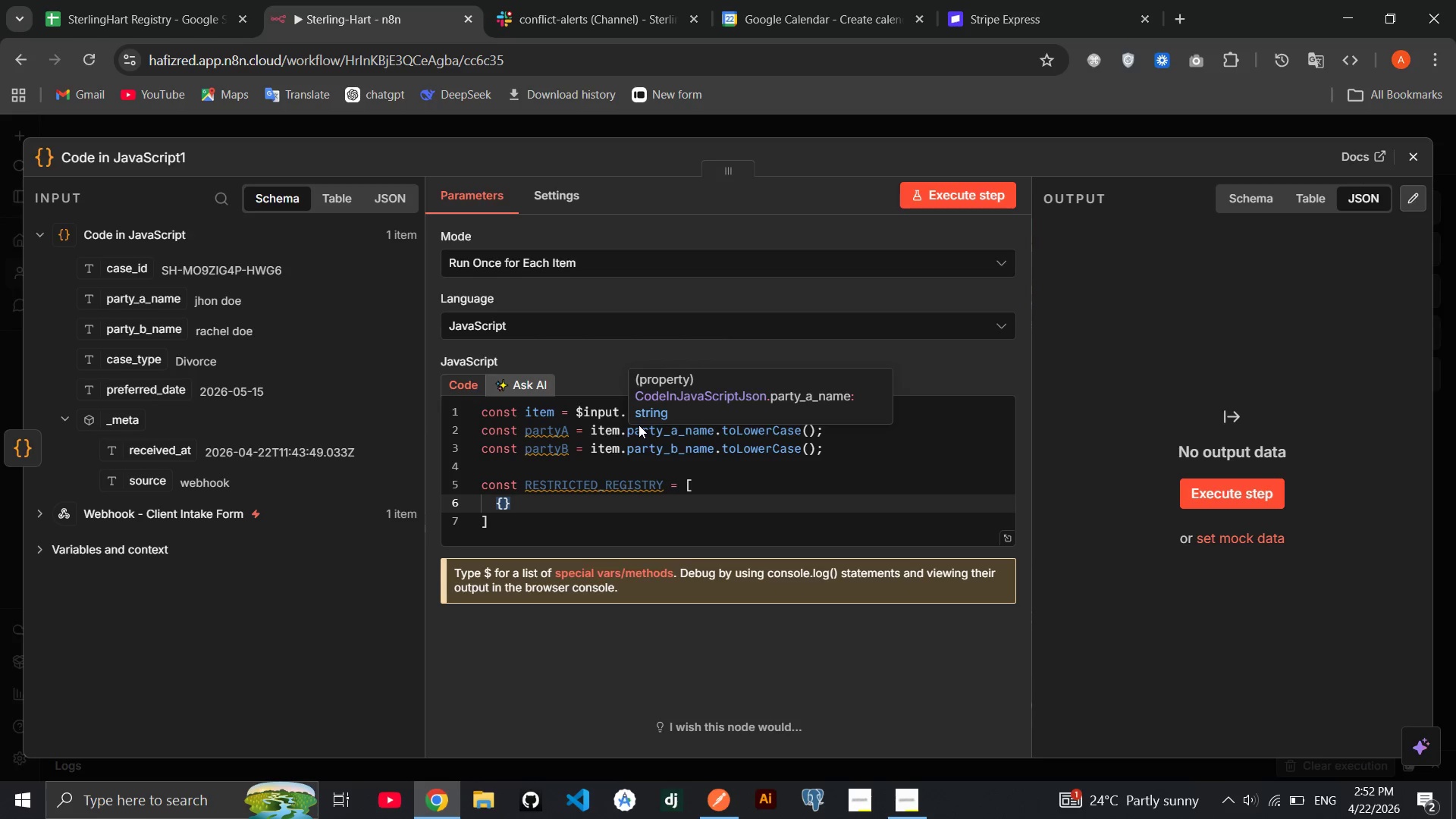 
left_click([502, 504])
 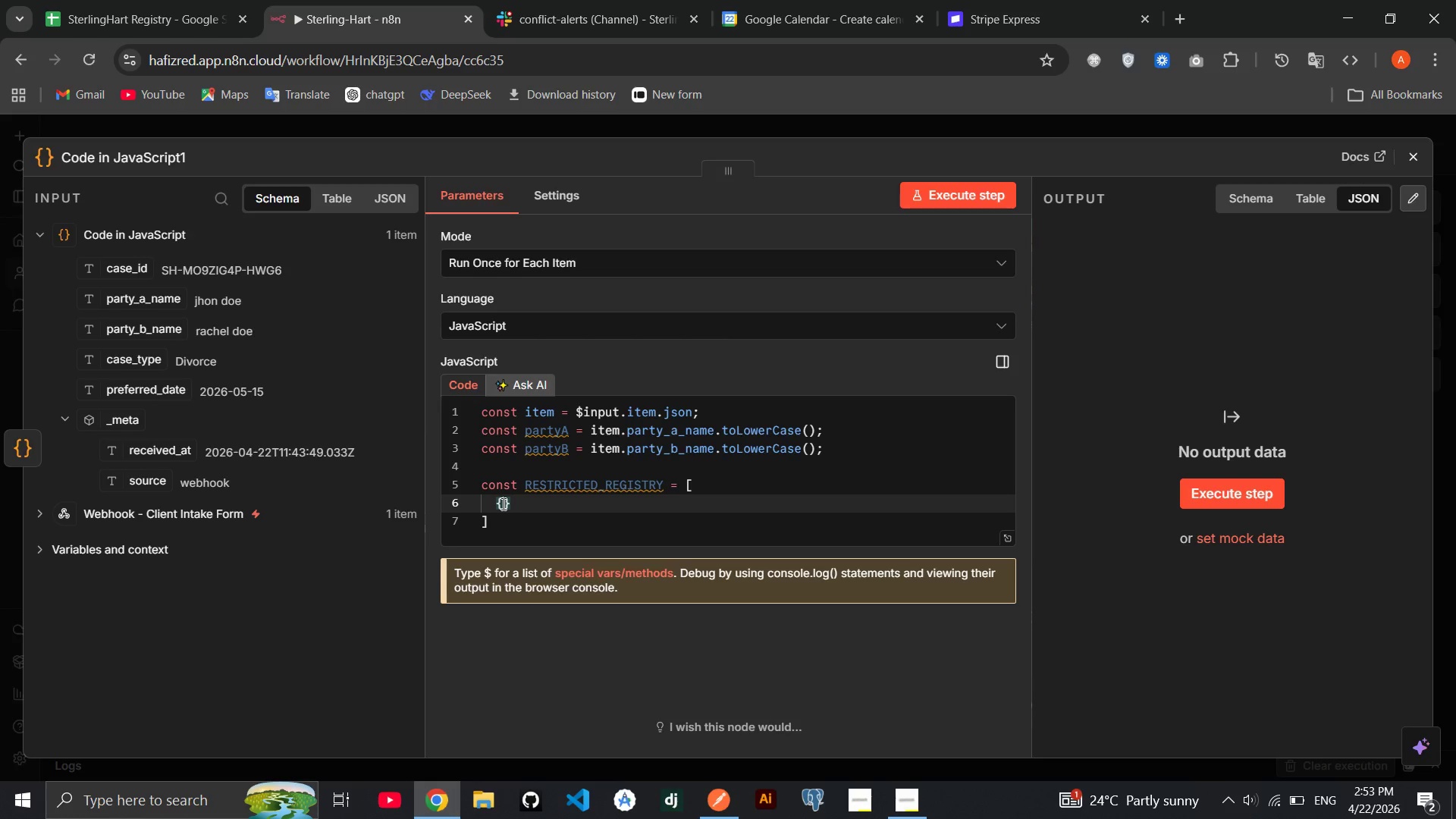 
wait(30.58)
 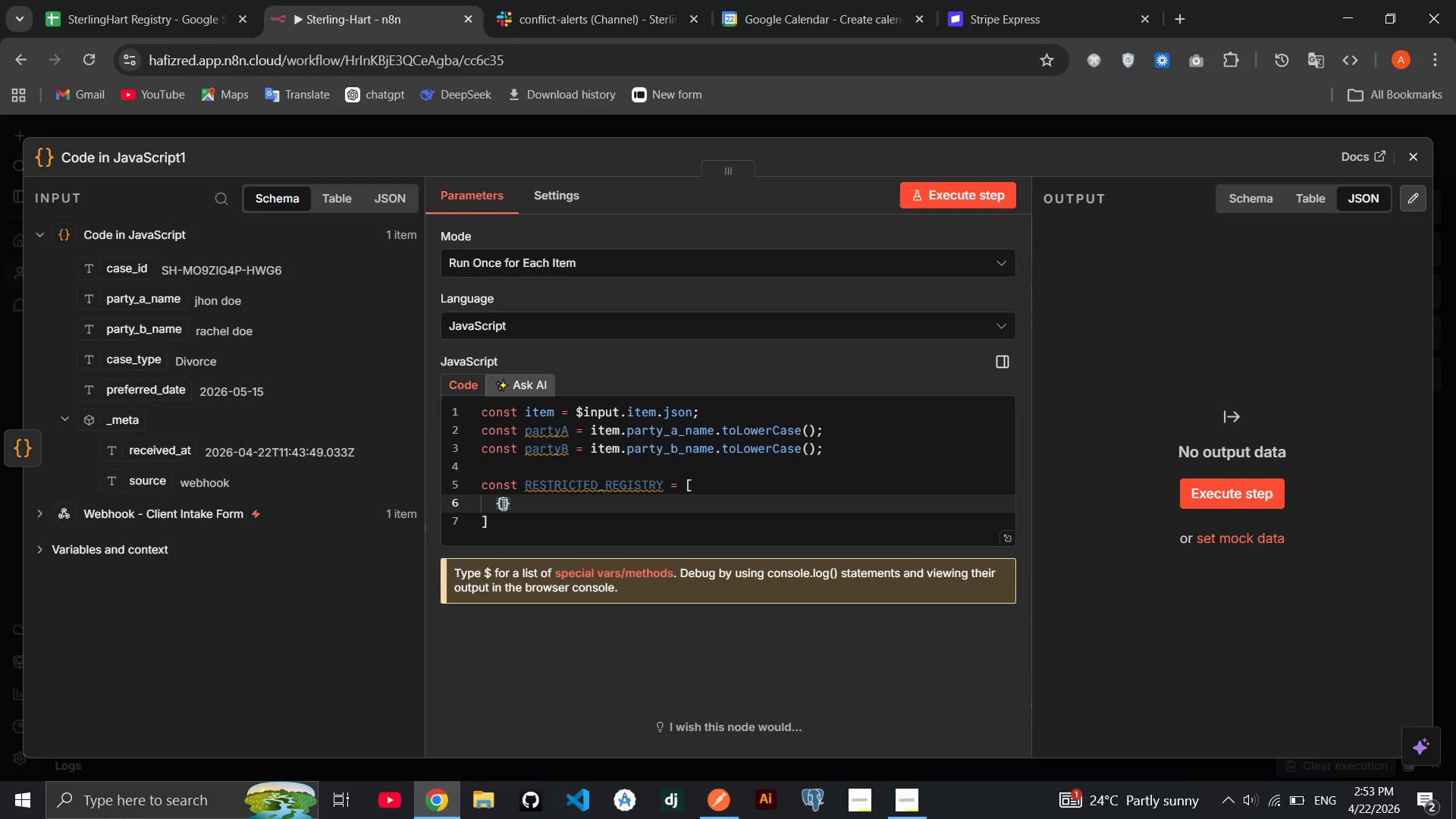 
left_click([914, 817])